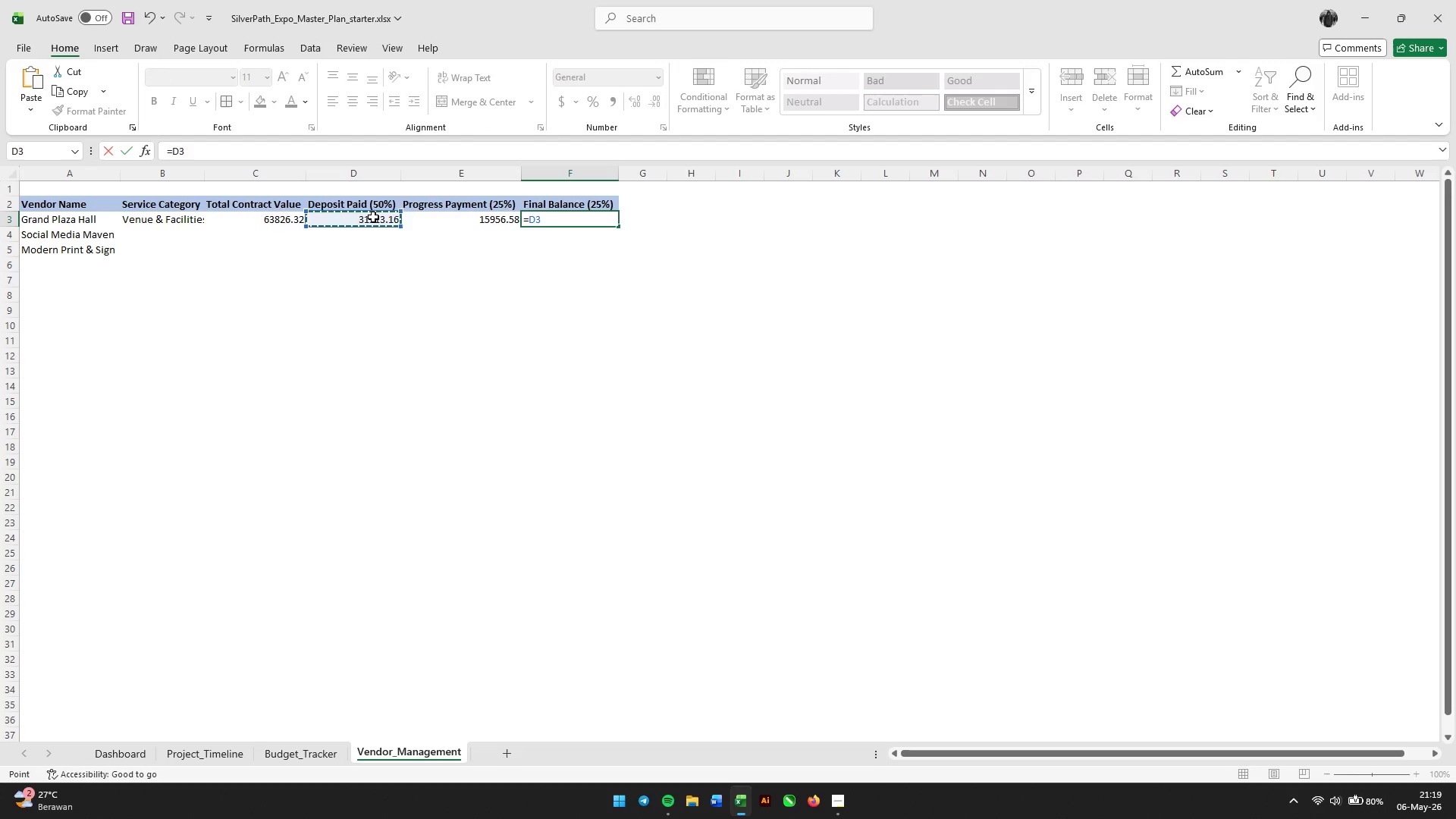 
key(ArrowLeft)
 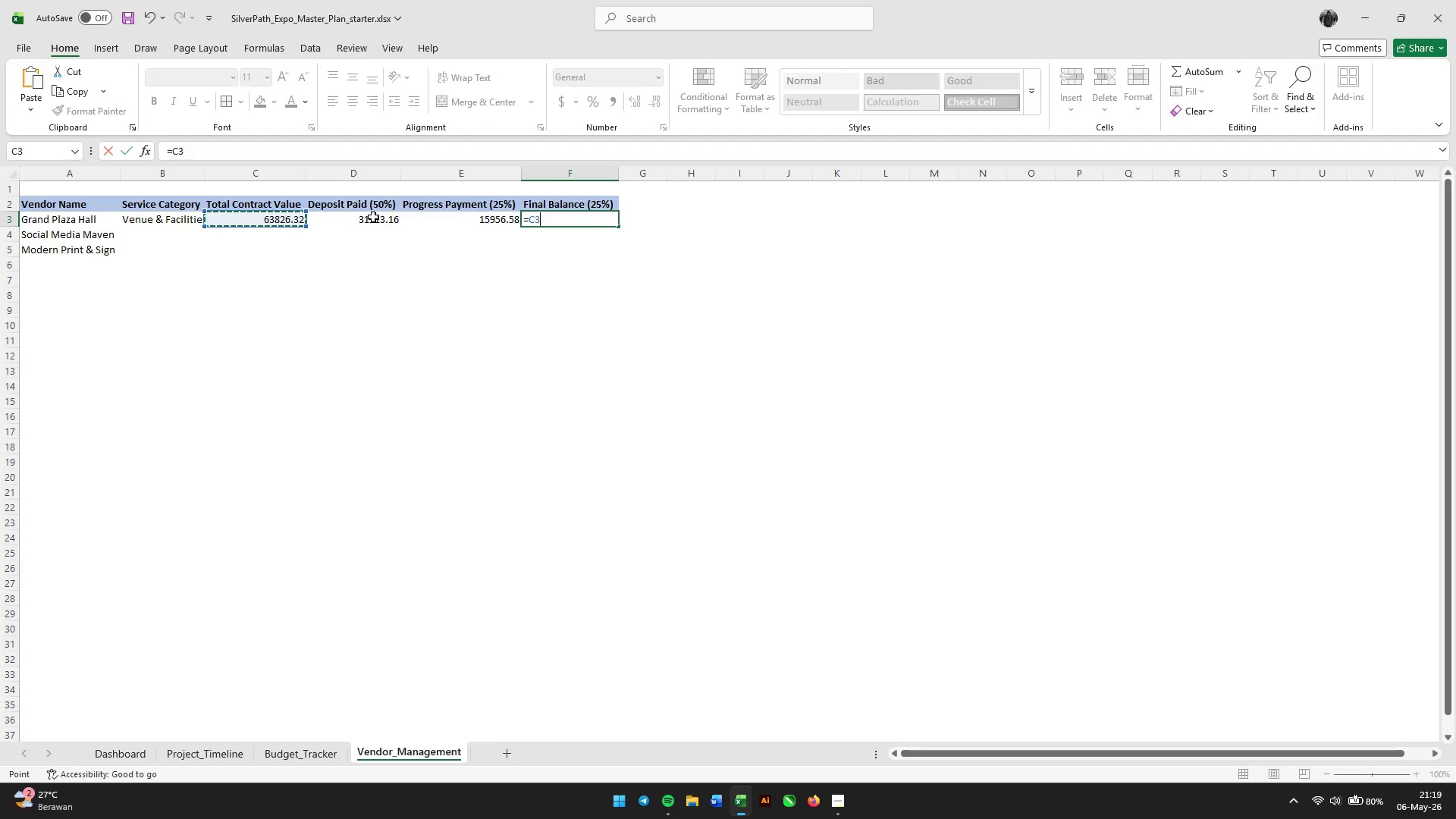 
key(NumpadMultiply)
 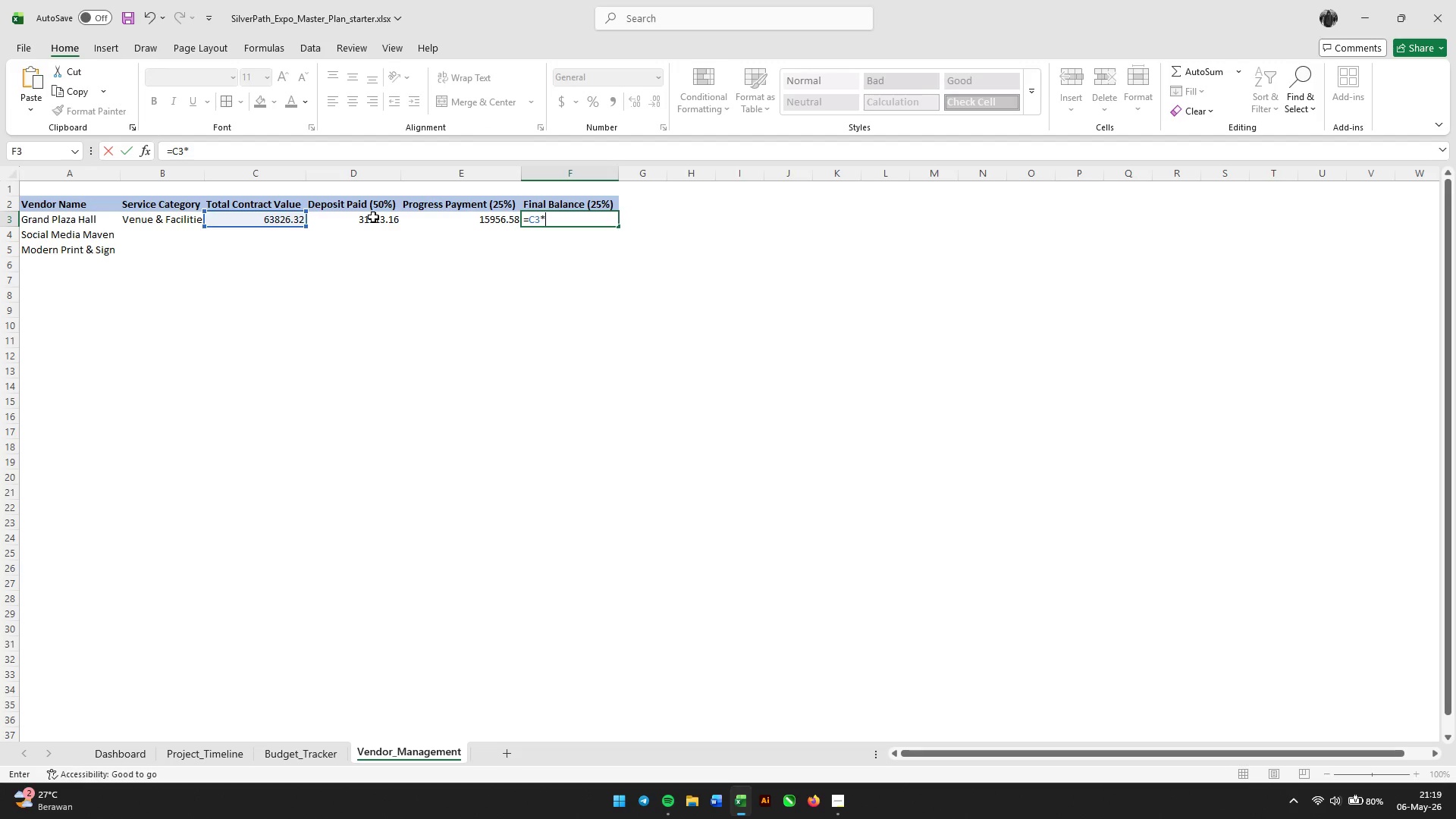 
key(Numpad0)
 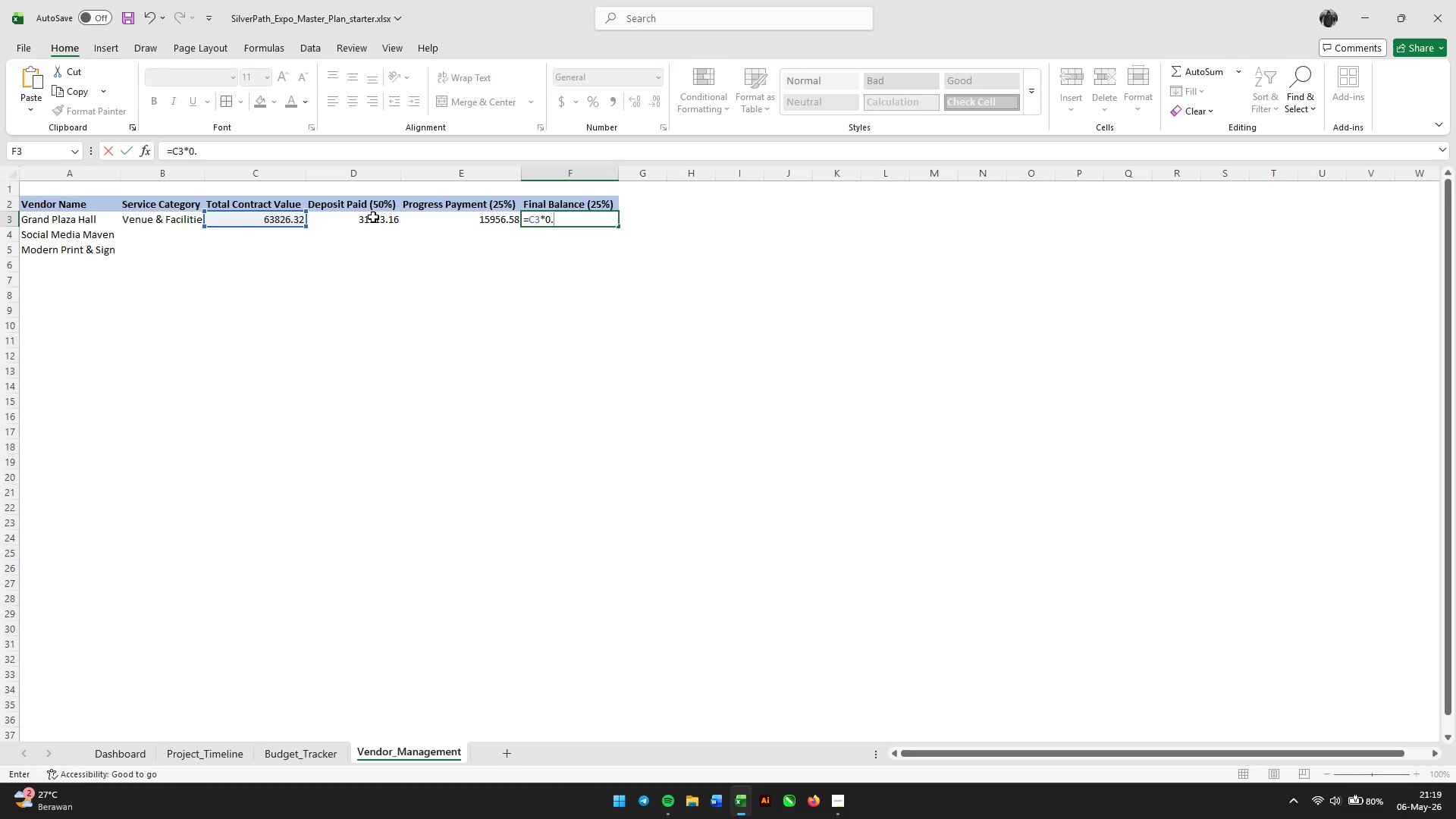 
key(NumpadDecimal)
 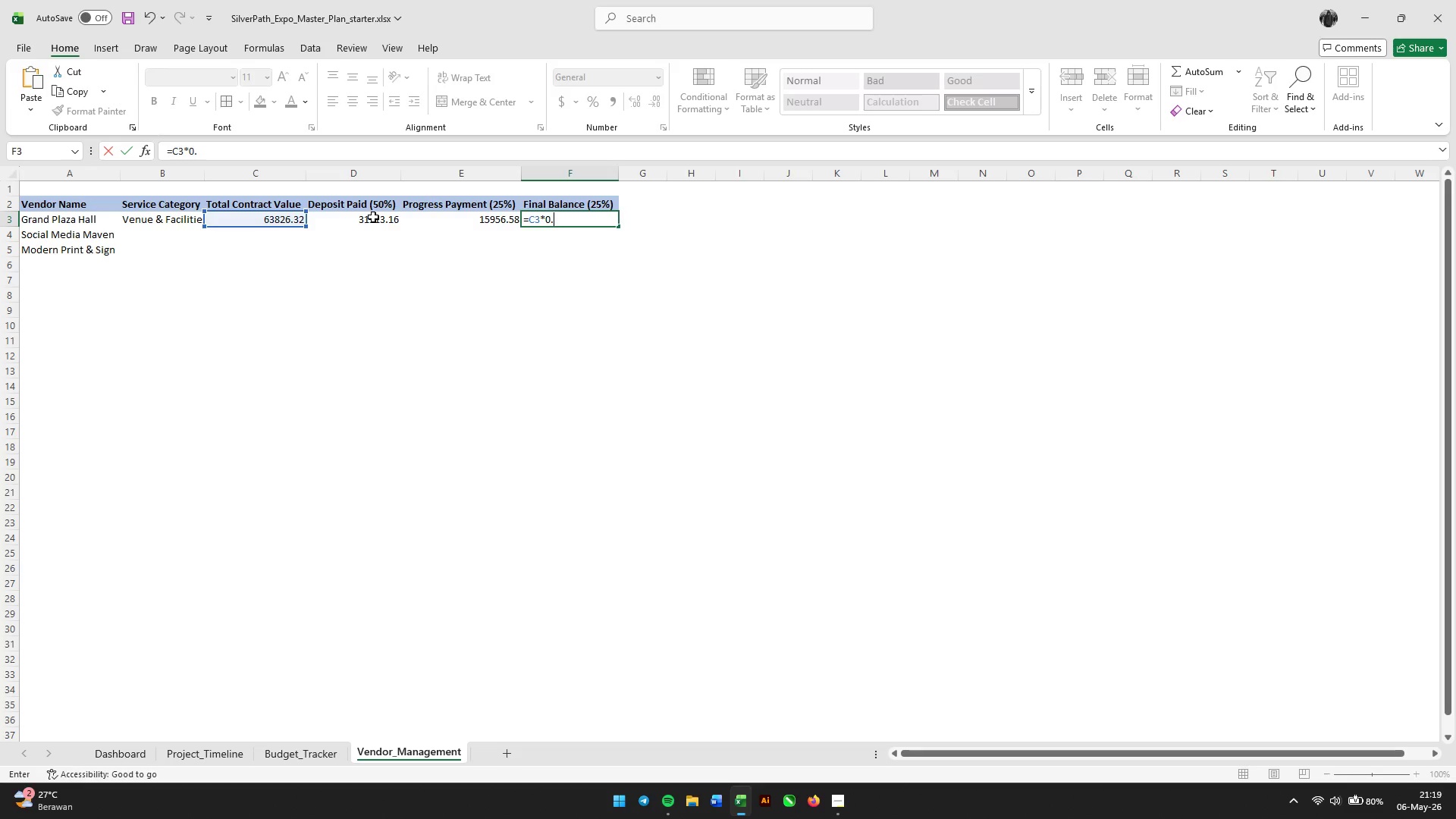 
key(Numpad2)
 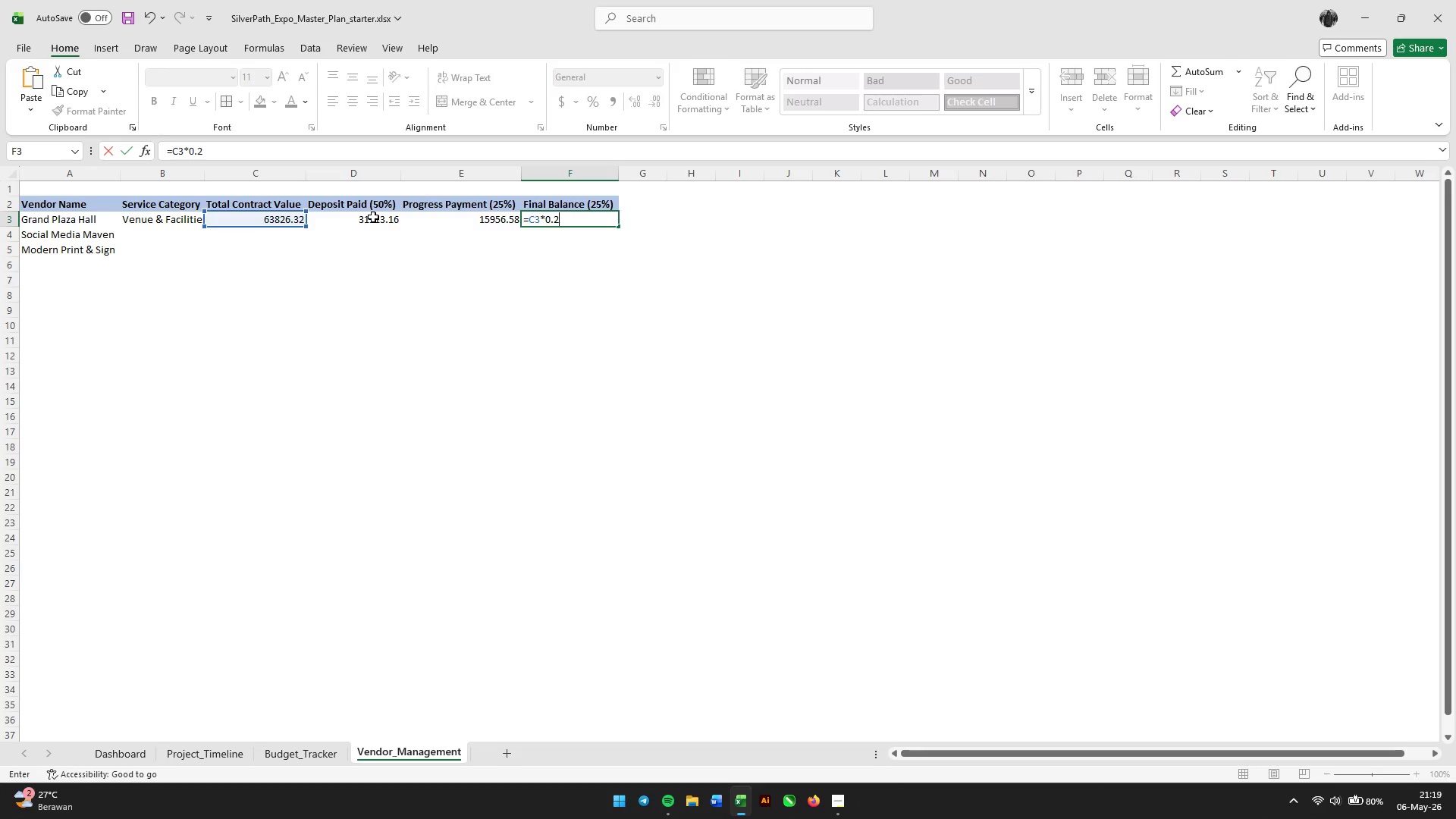 
key(Numpad5)
 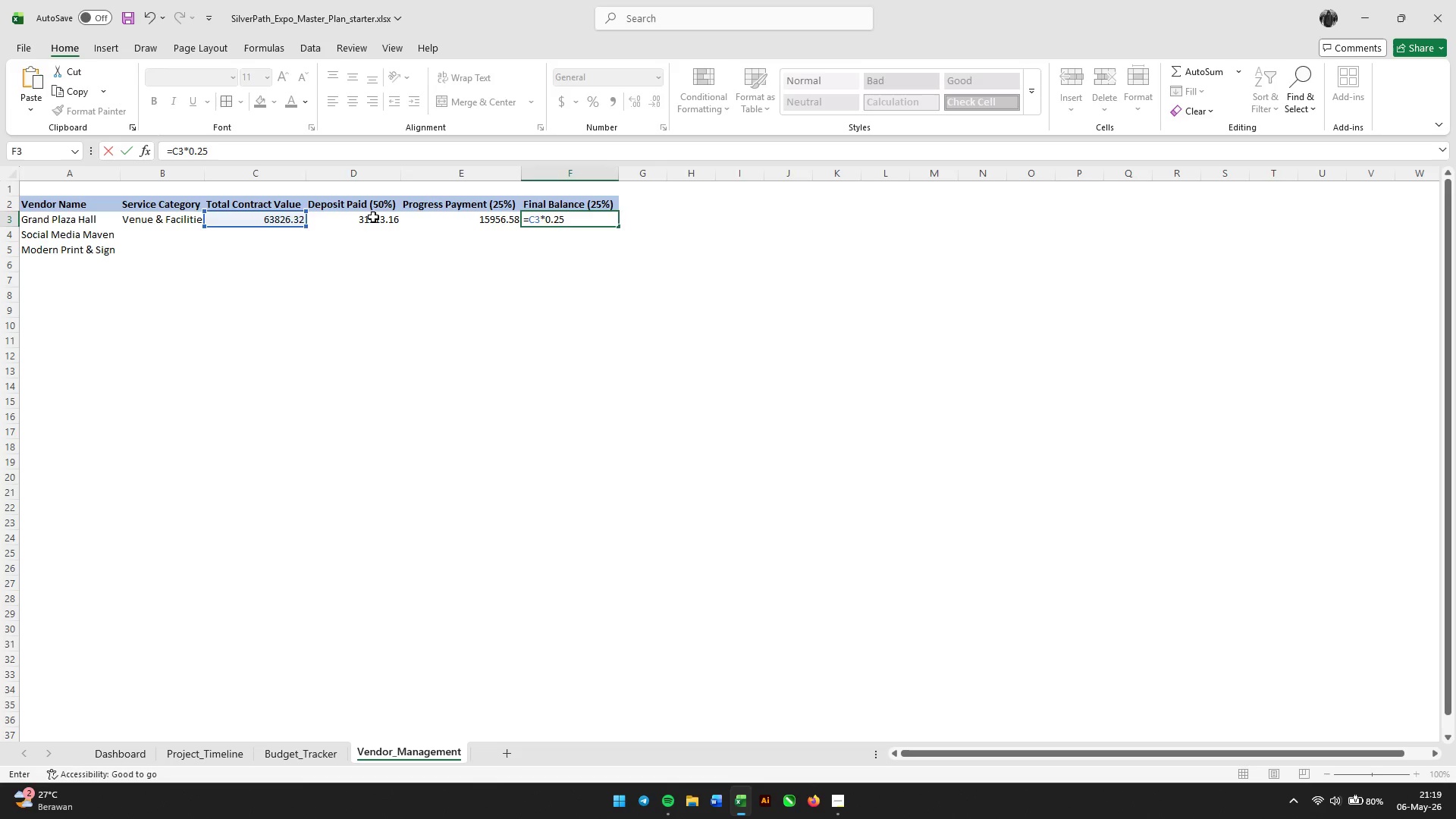 
key(Enter)
 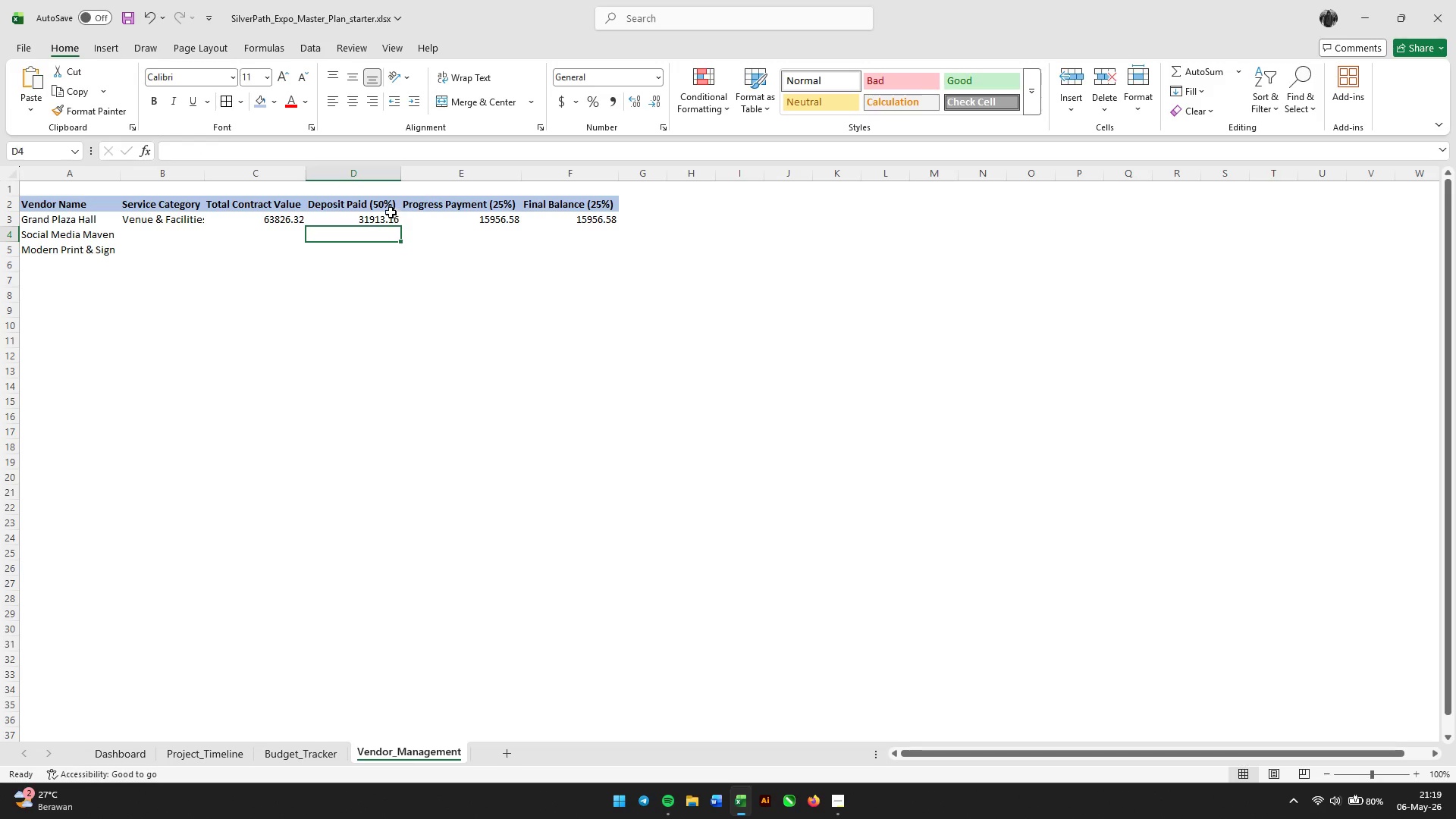 
left_click_drag(start_coordinate=[155, 219], to_coordinate=[630, 217])
 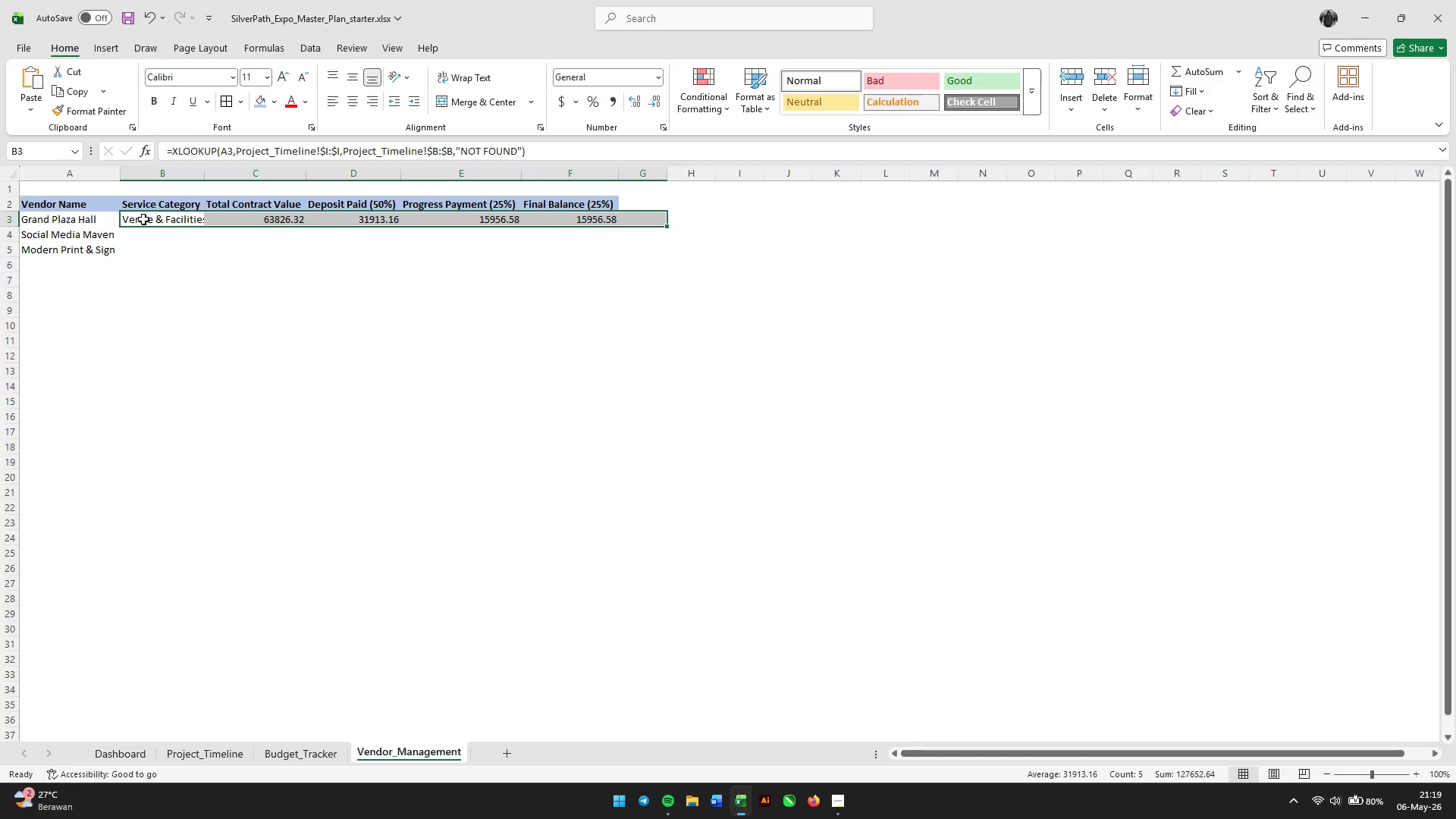 
left_click_drag(start_coordinate=[143, 219], to_coordinate=[554, 213])
 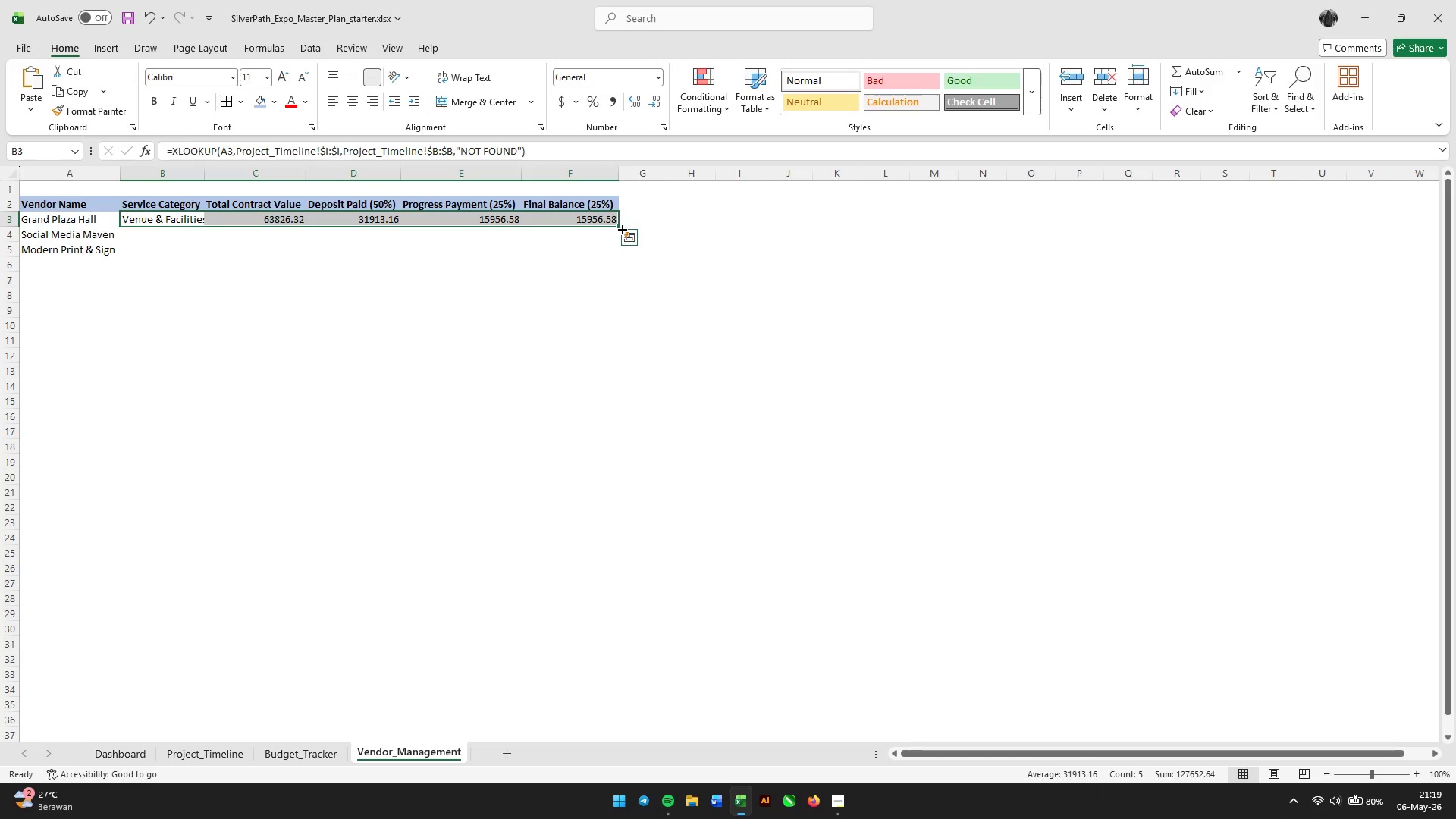 
left_click_drag(start_coordinate=[621, 228], to_coordinate=[618, 257])
 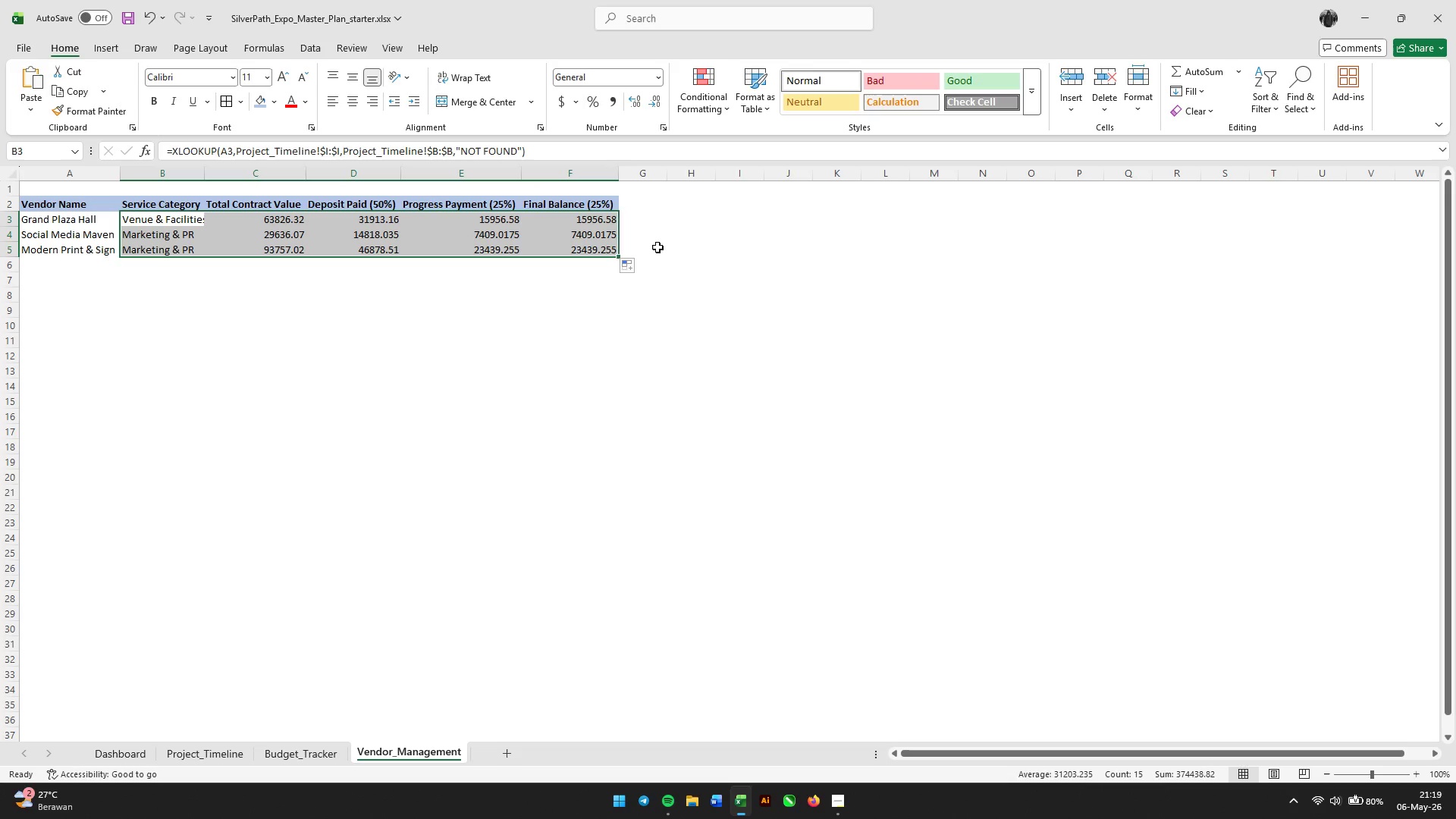 
wait(6.42)
 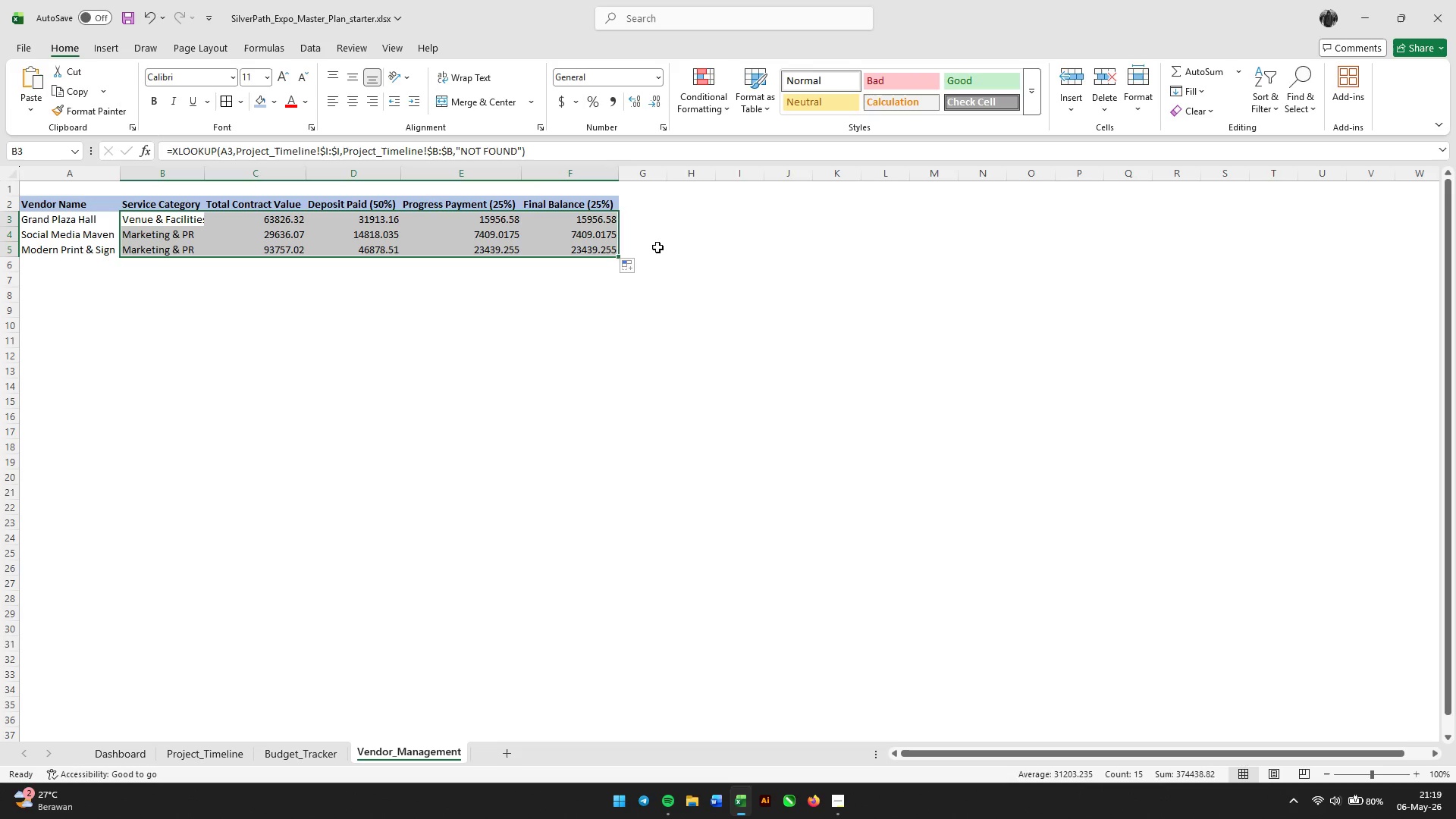 
left_click_drag(start_coordinate=[275, 220], to_coordinate=[568, 242])
 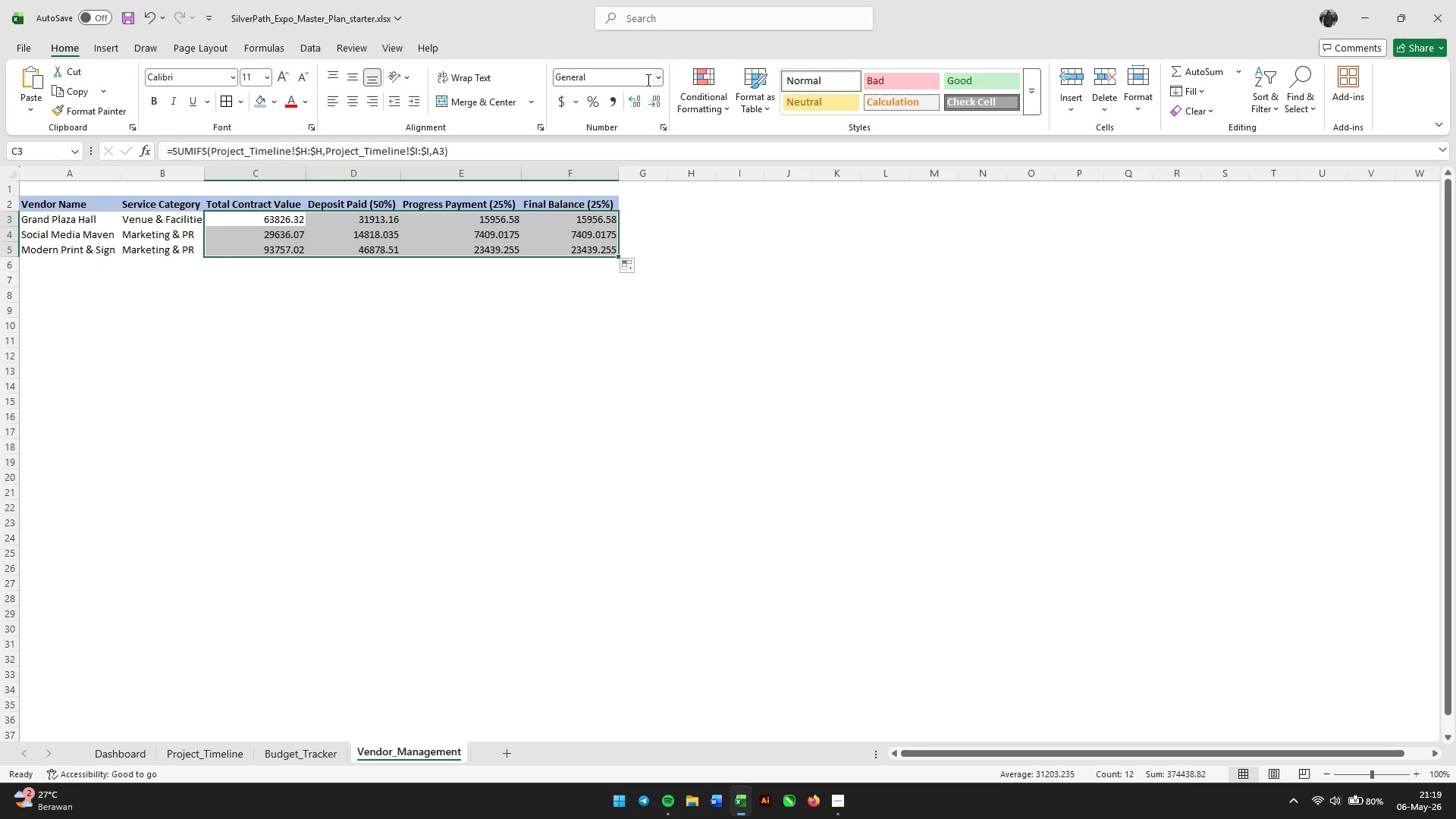 
double_click([657, 80])
 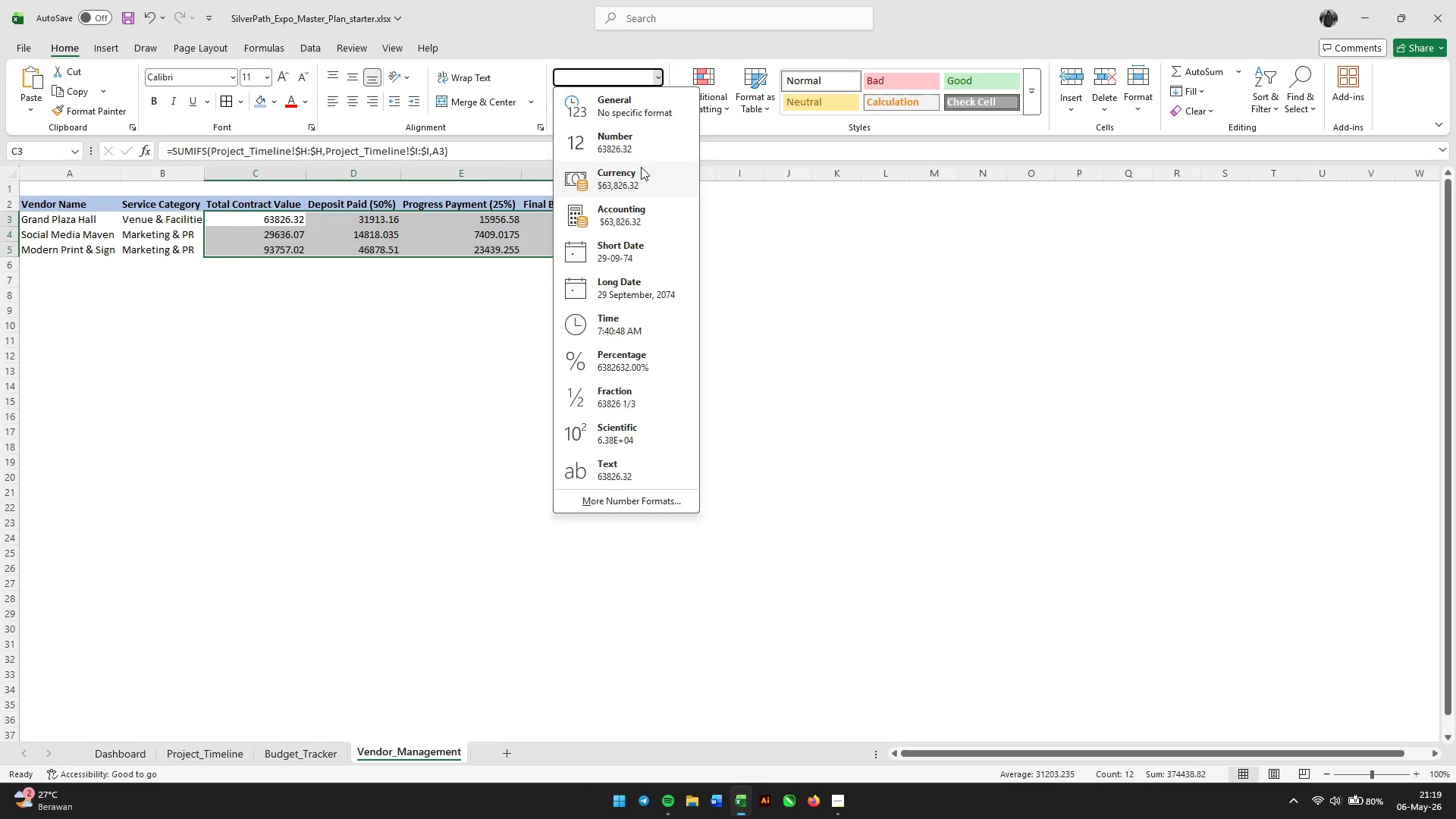 
left_click([639, 179])
 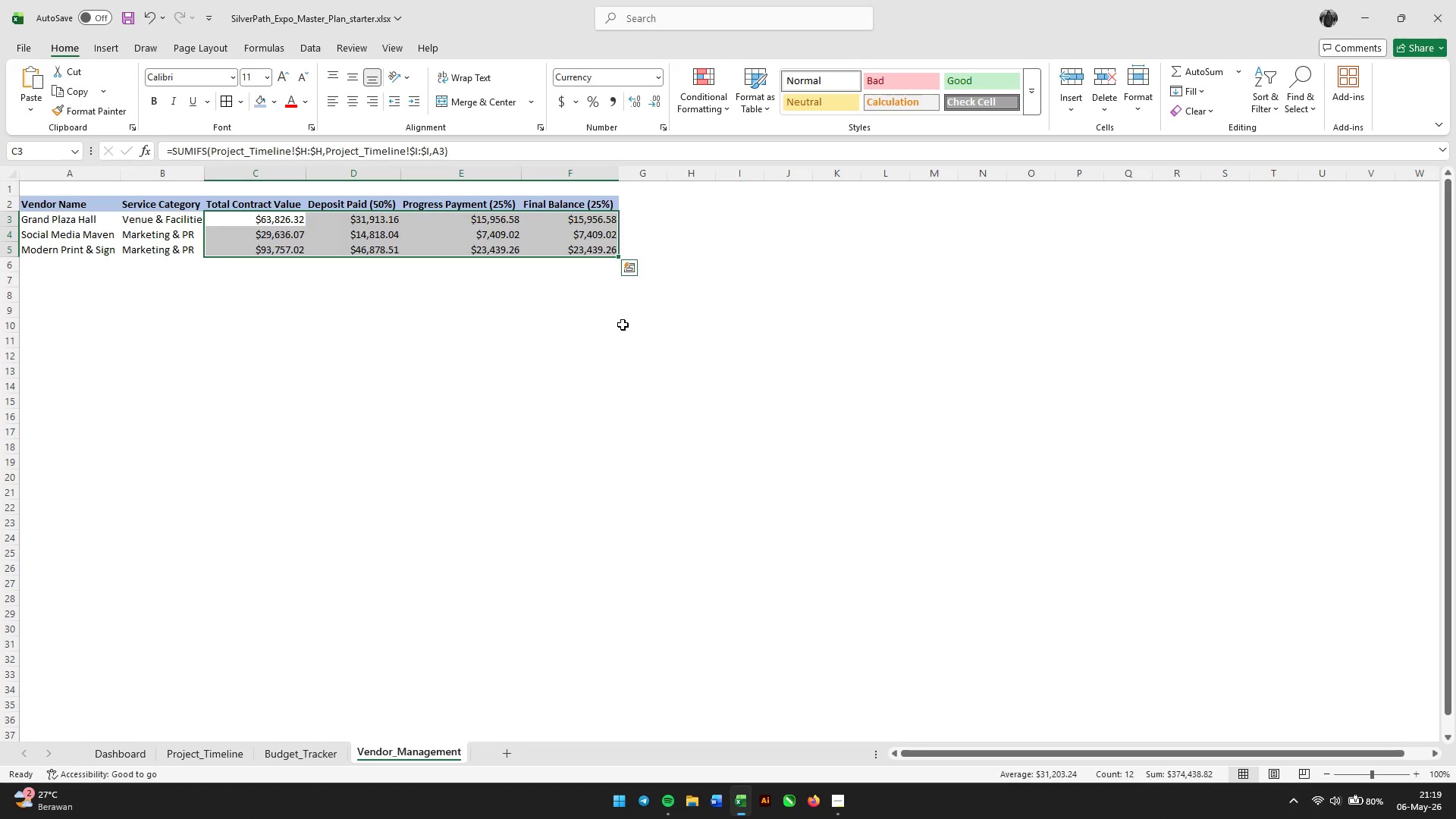 
left_click([623, 325])
 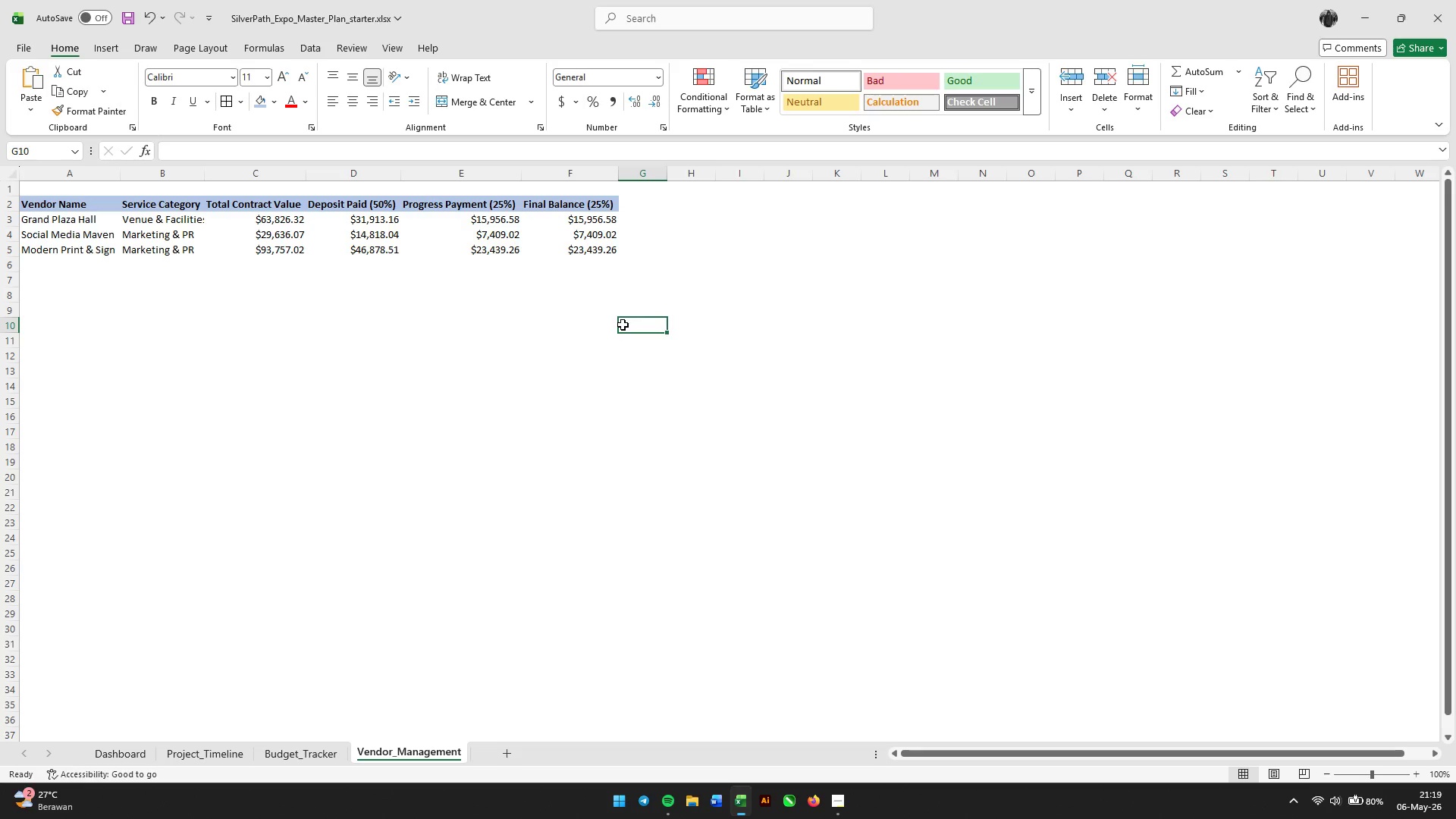 
wait(13.91)
 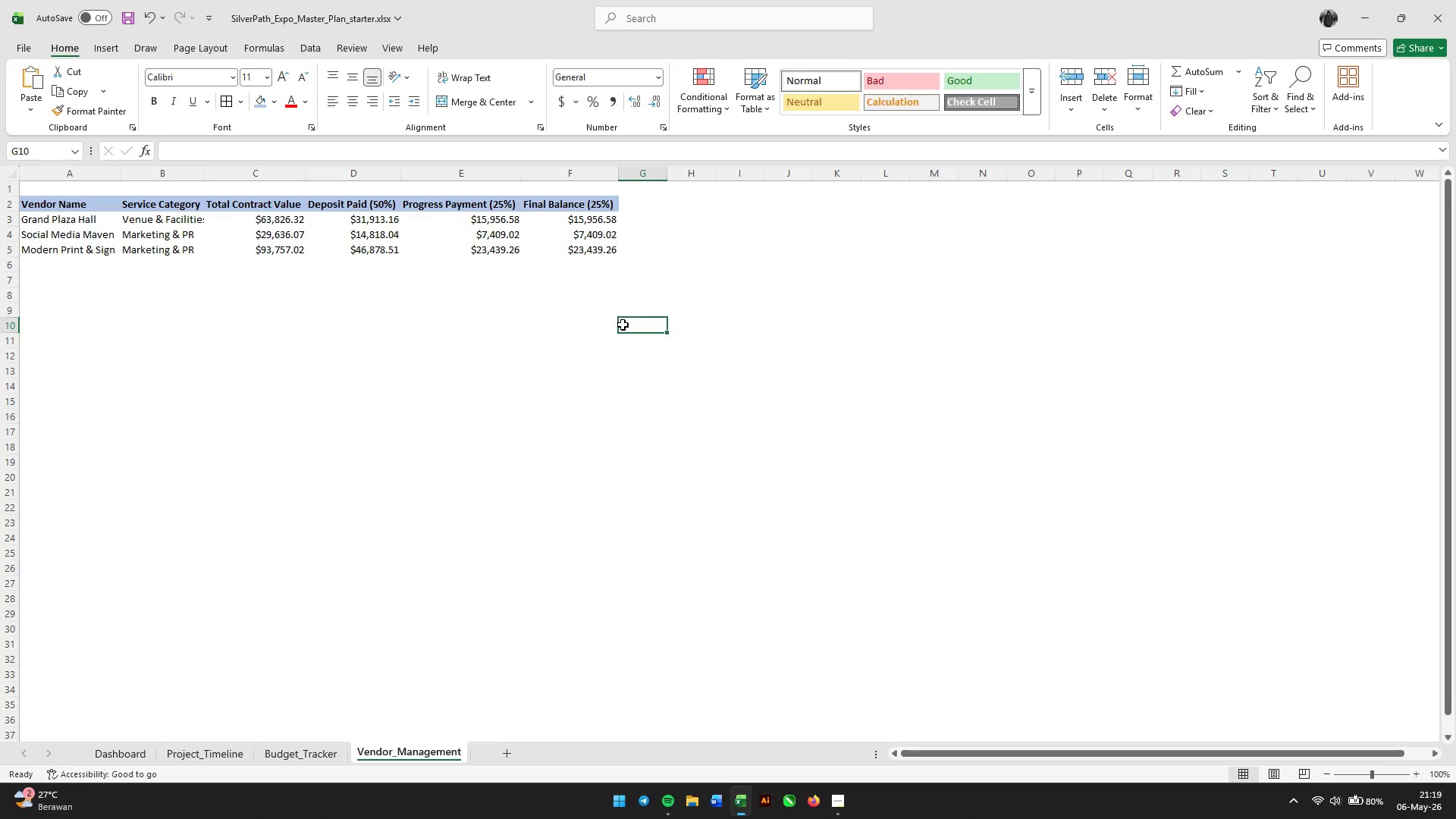 
left_click([845, 799])